 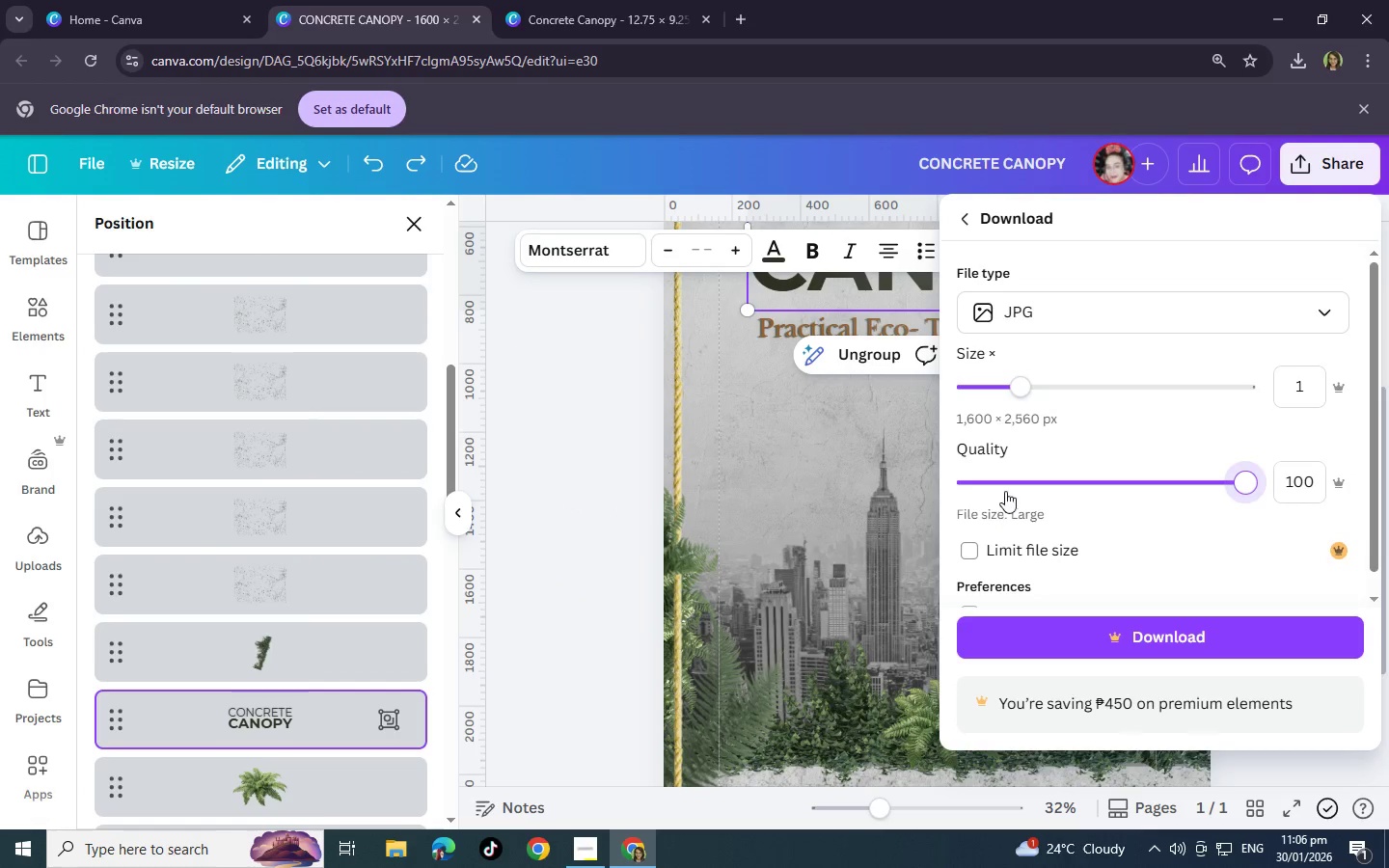 
left_click([1086, 634])
 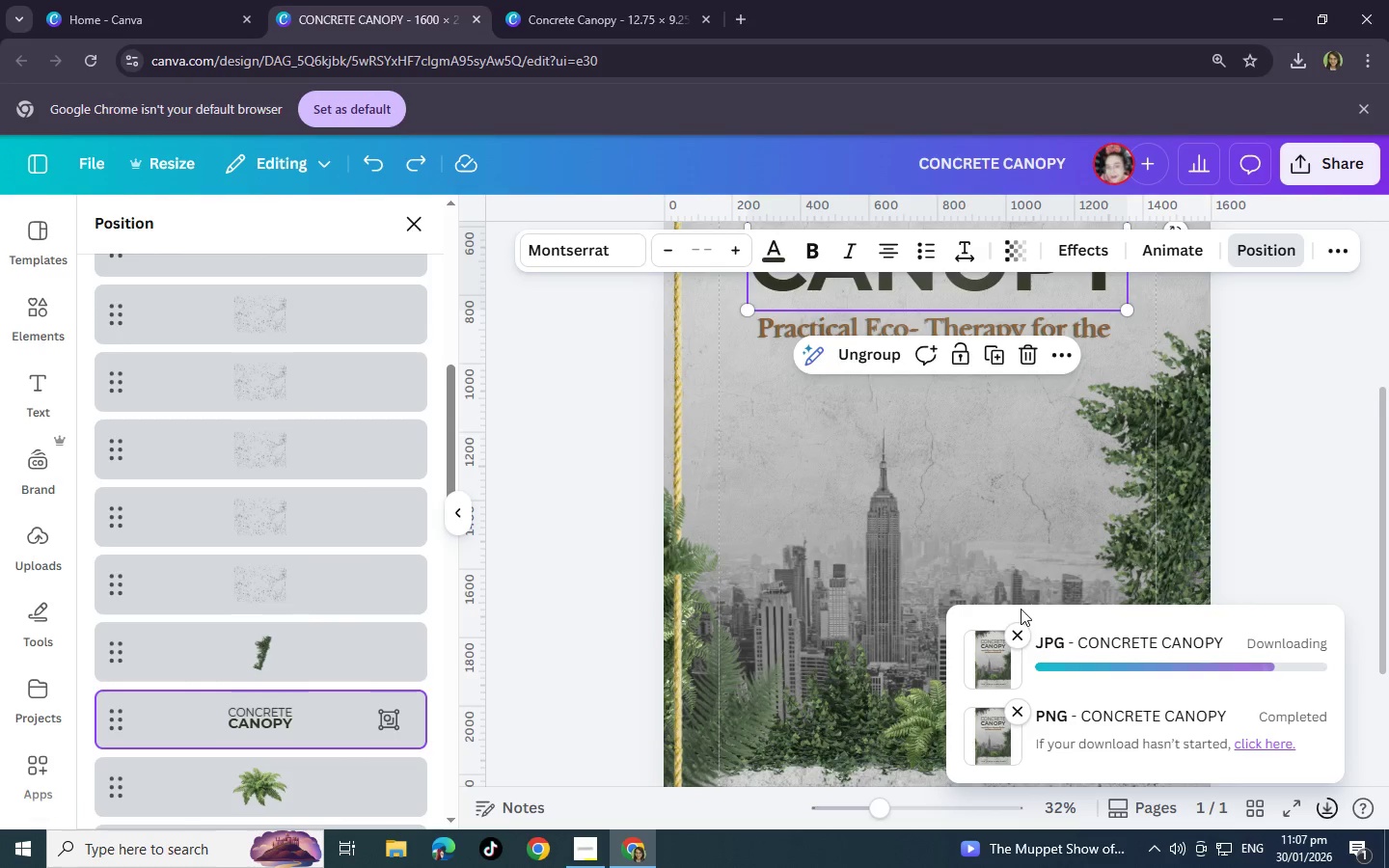 
wait(20.02)
 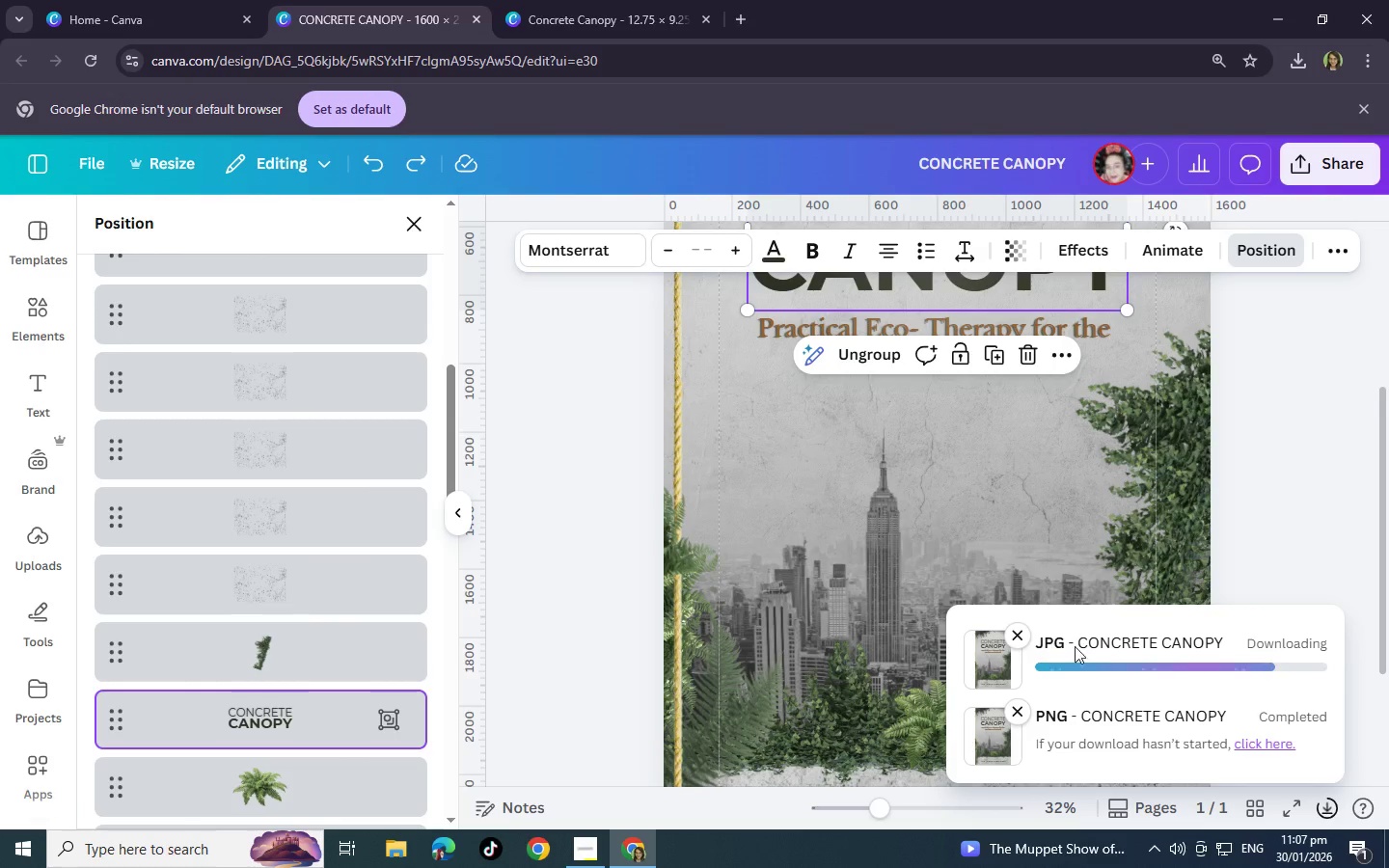 
key(Control+J)
 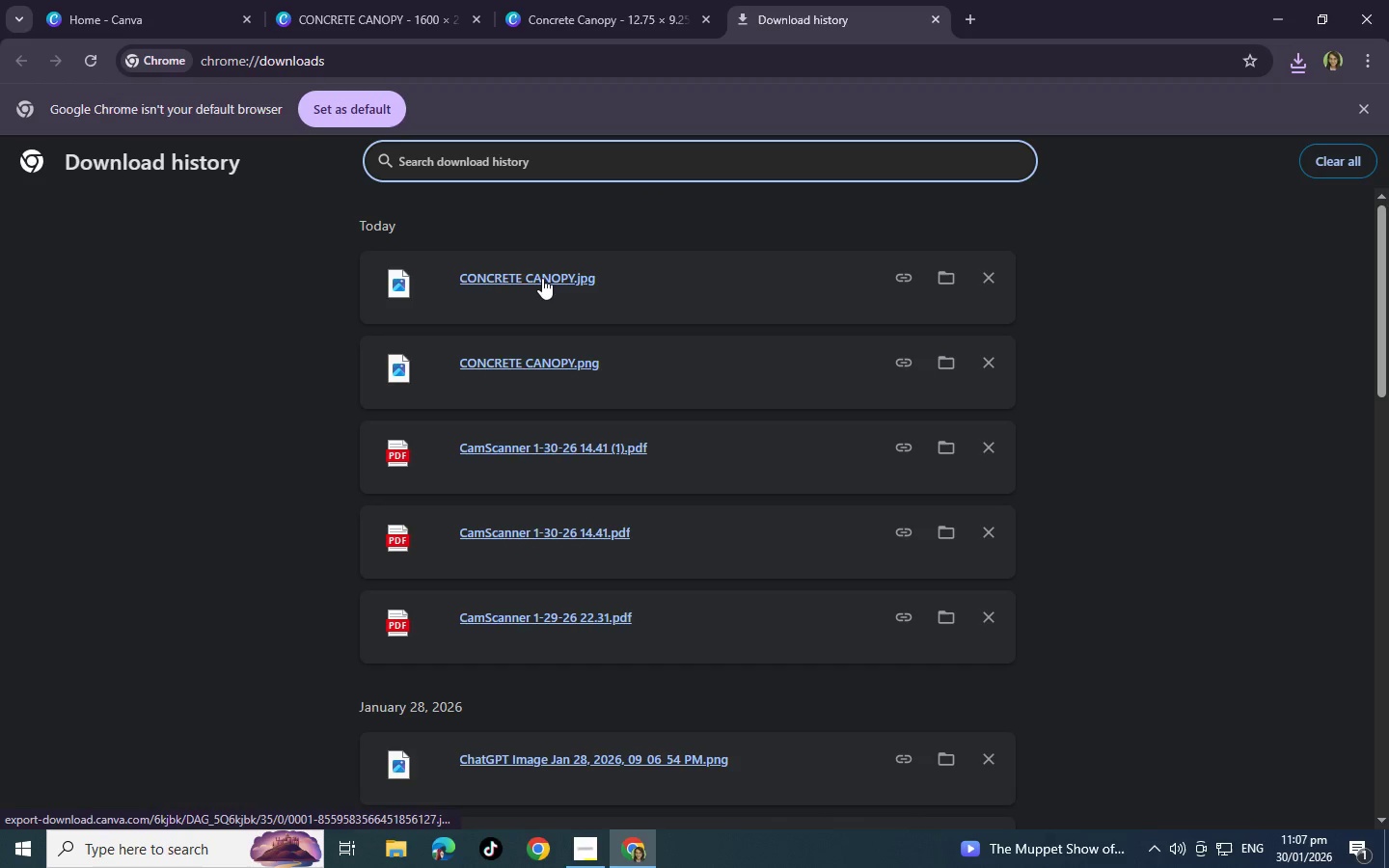 
left_click([542, 278])
 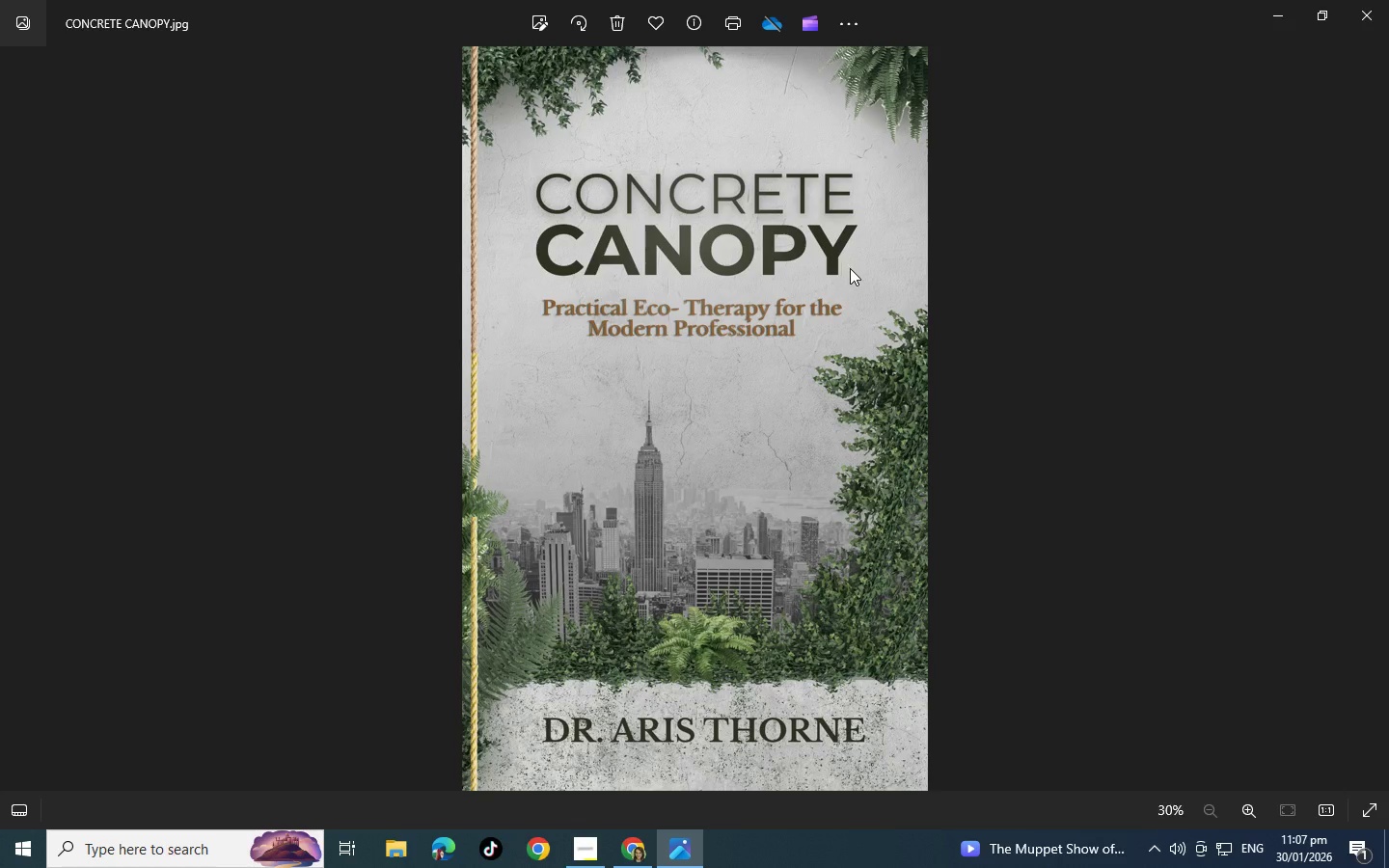 
wait(10.58)
 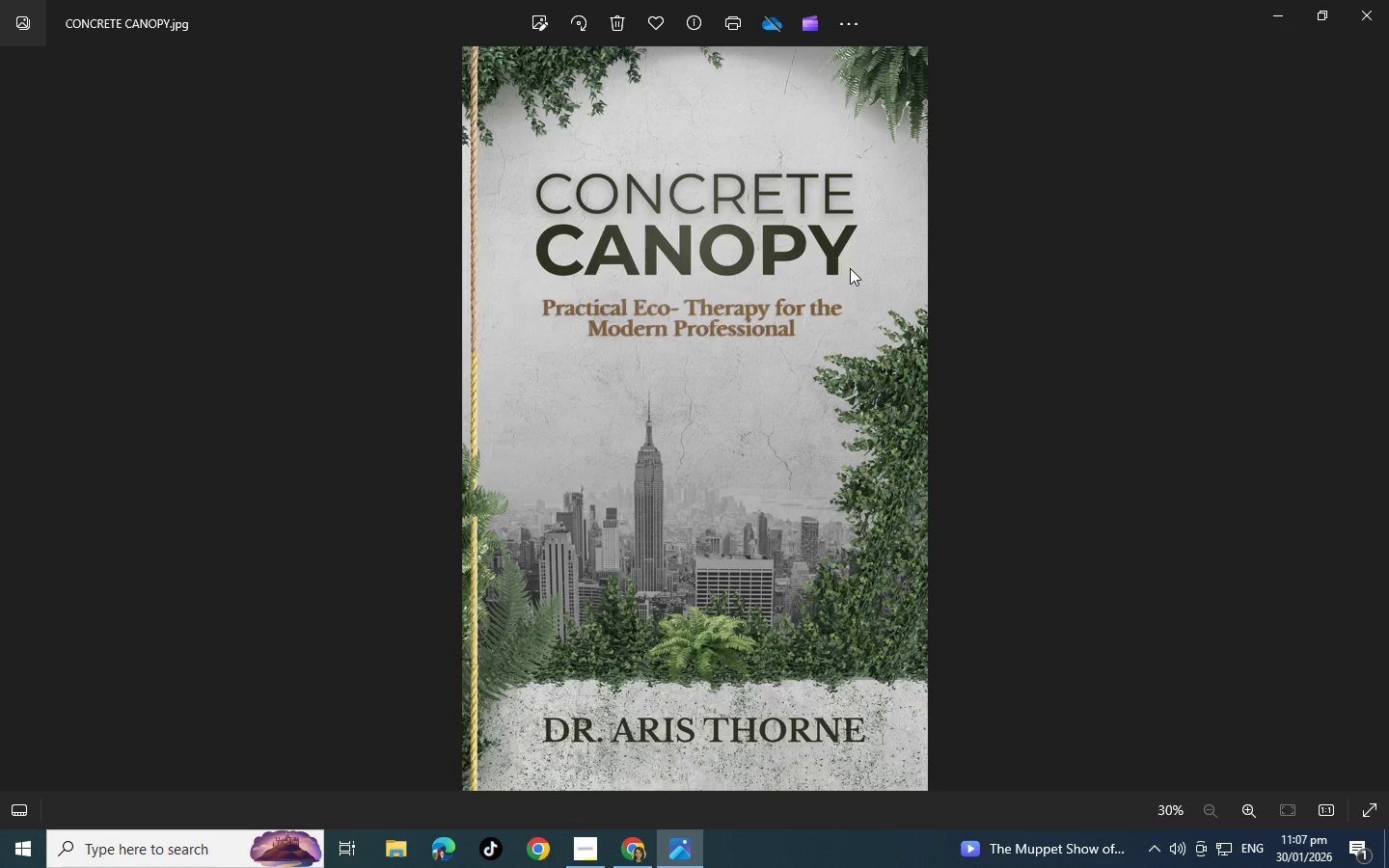 
mouse_move([1329, 10])
 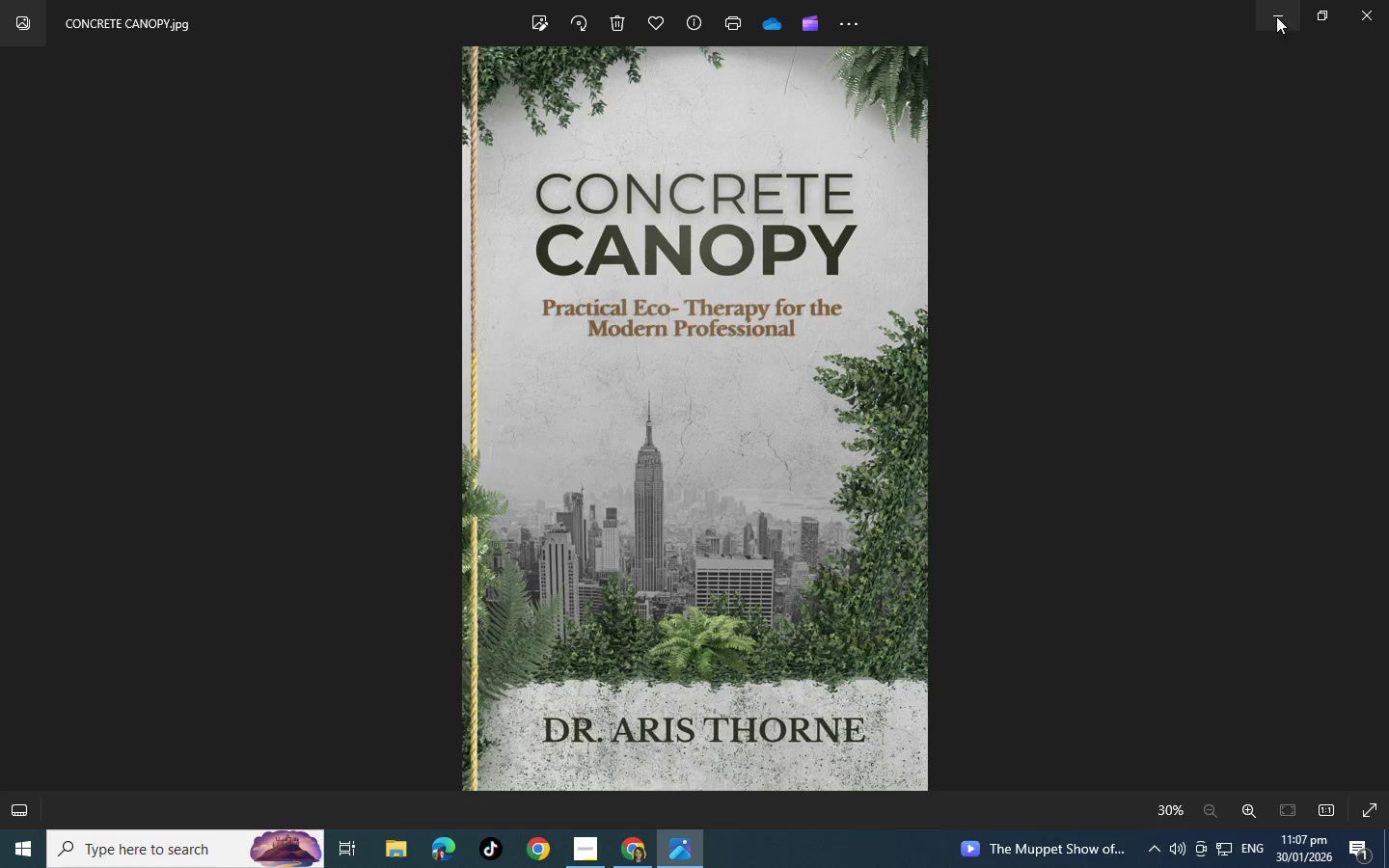 
left_click([1276, 16])
 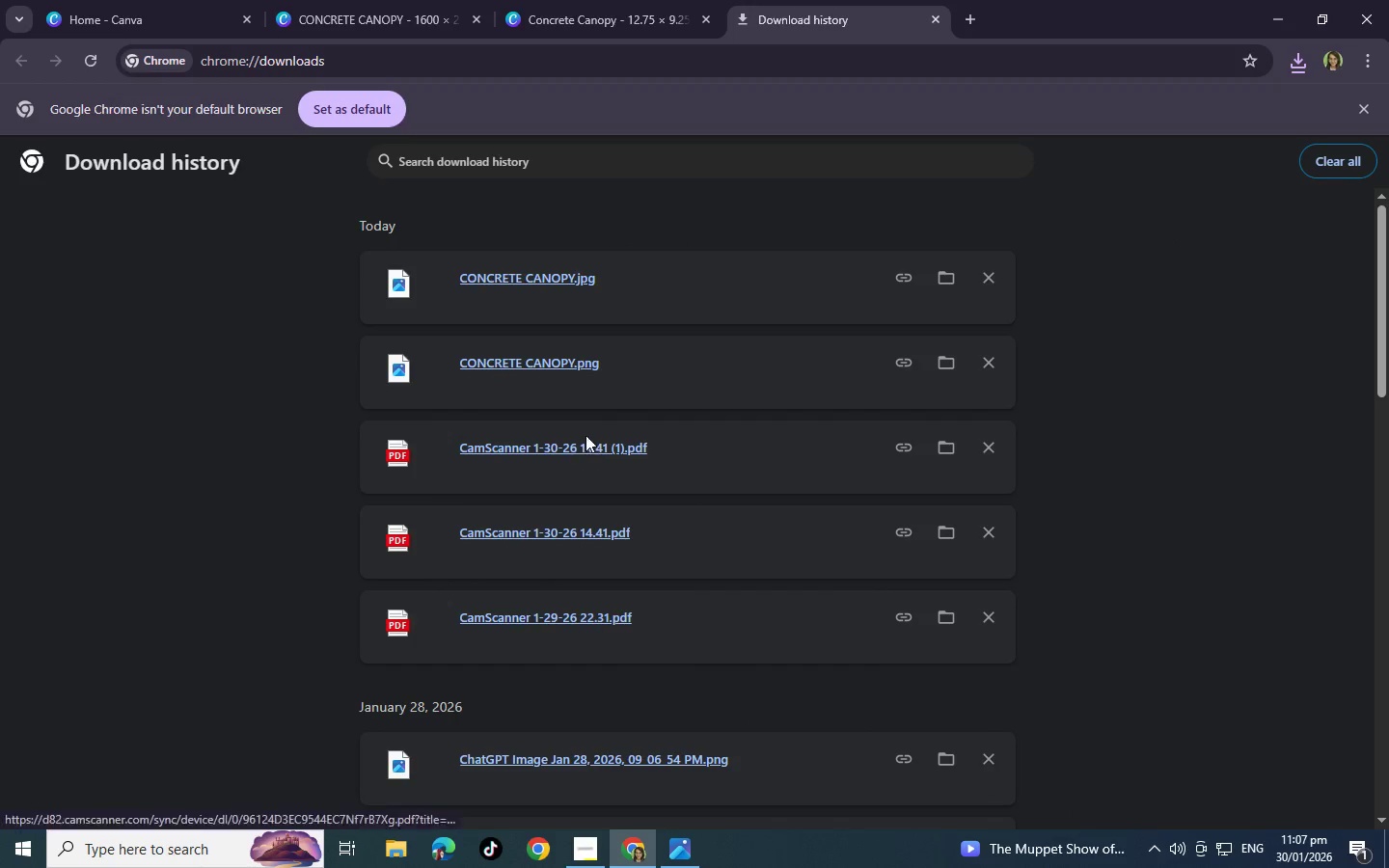 
key(Alt+Tab)
 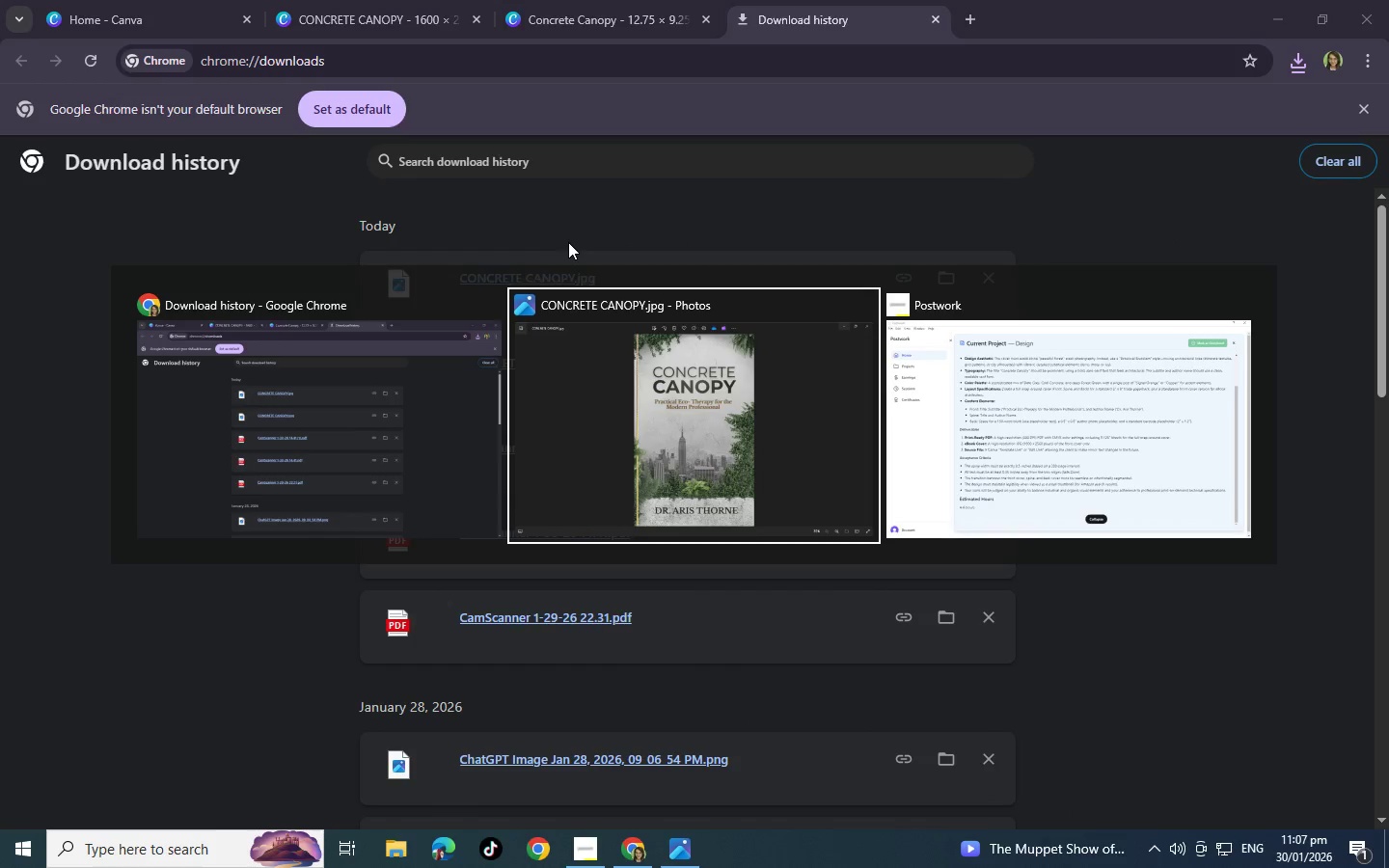 
key(Alt+Tab)